 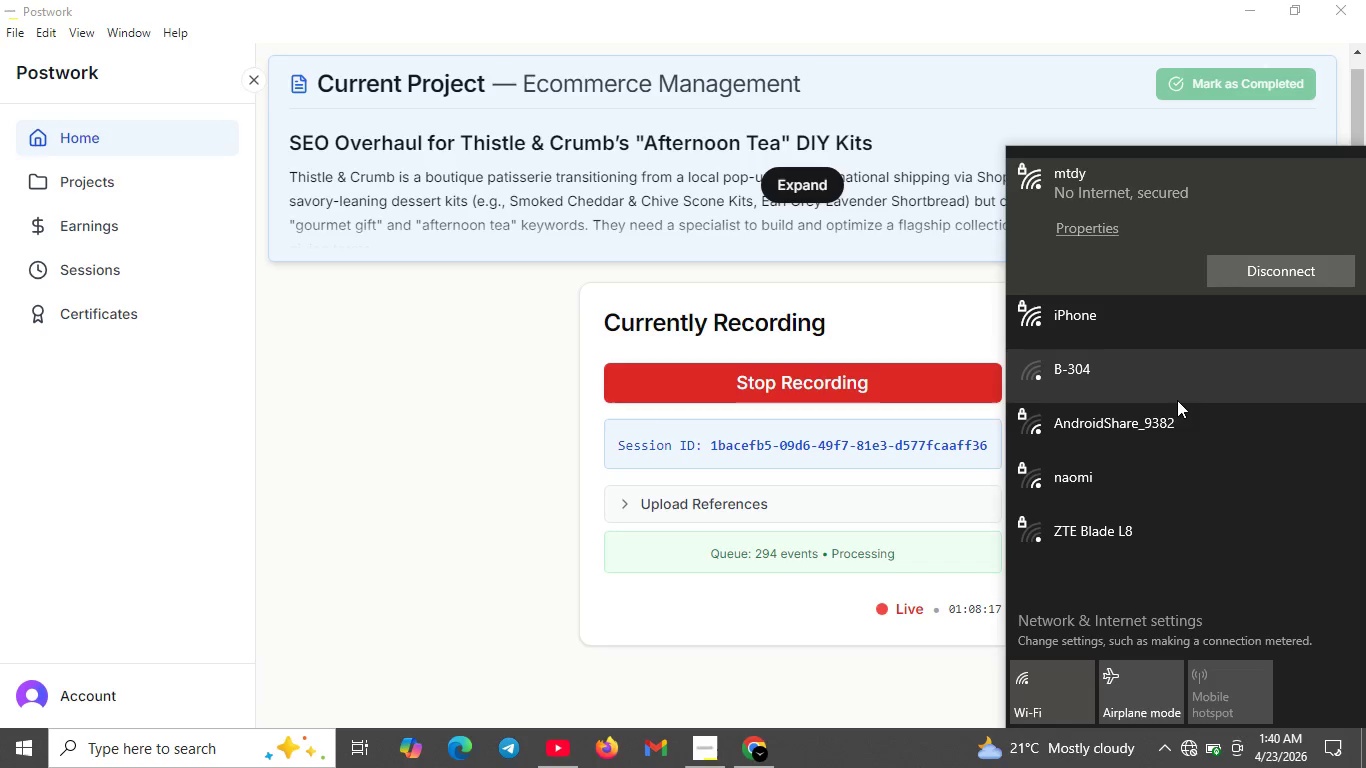 
left_click([1188, 740])
 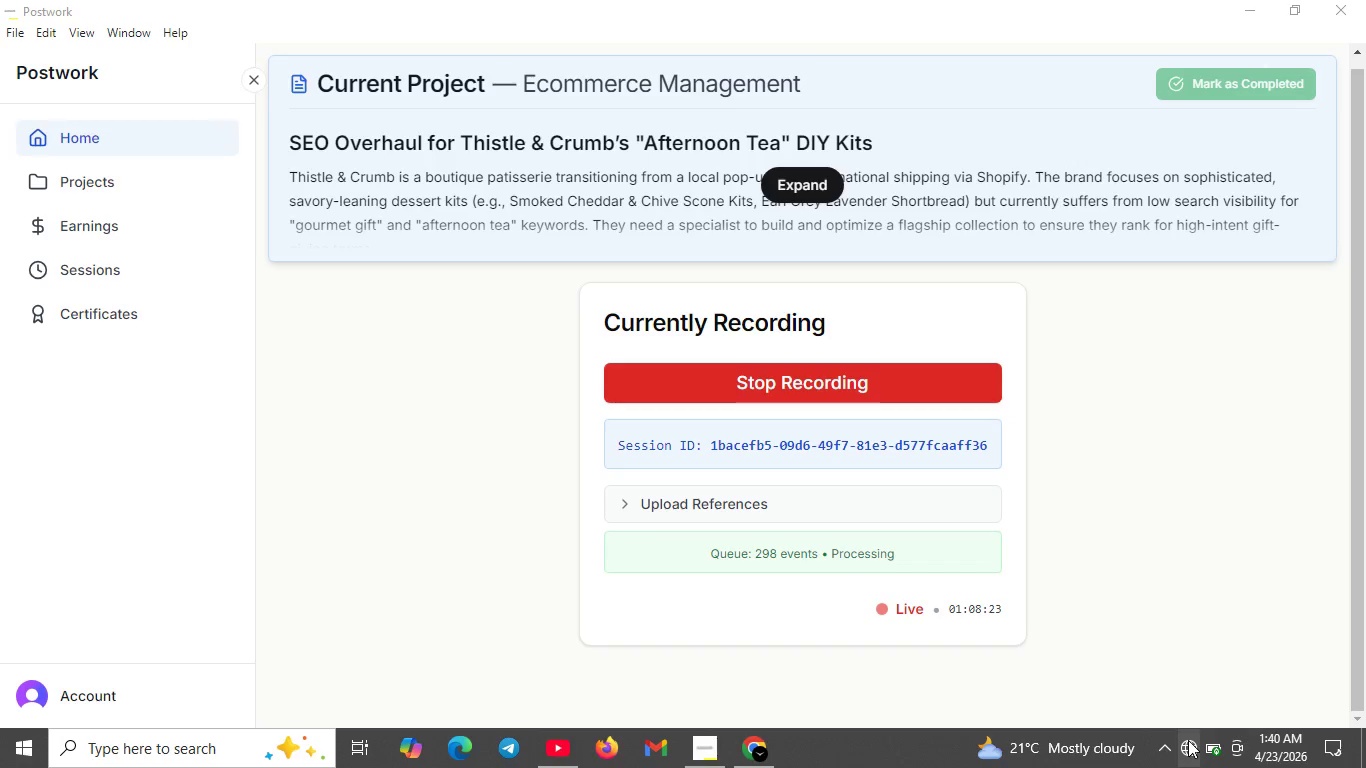 
left_click([1188, 740])
 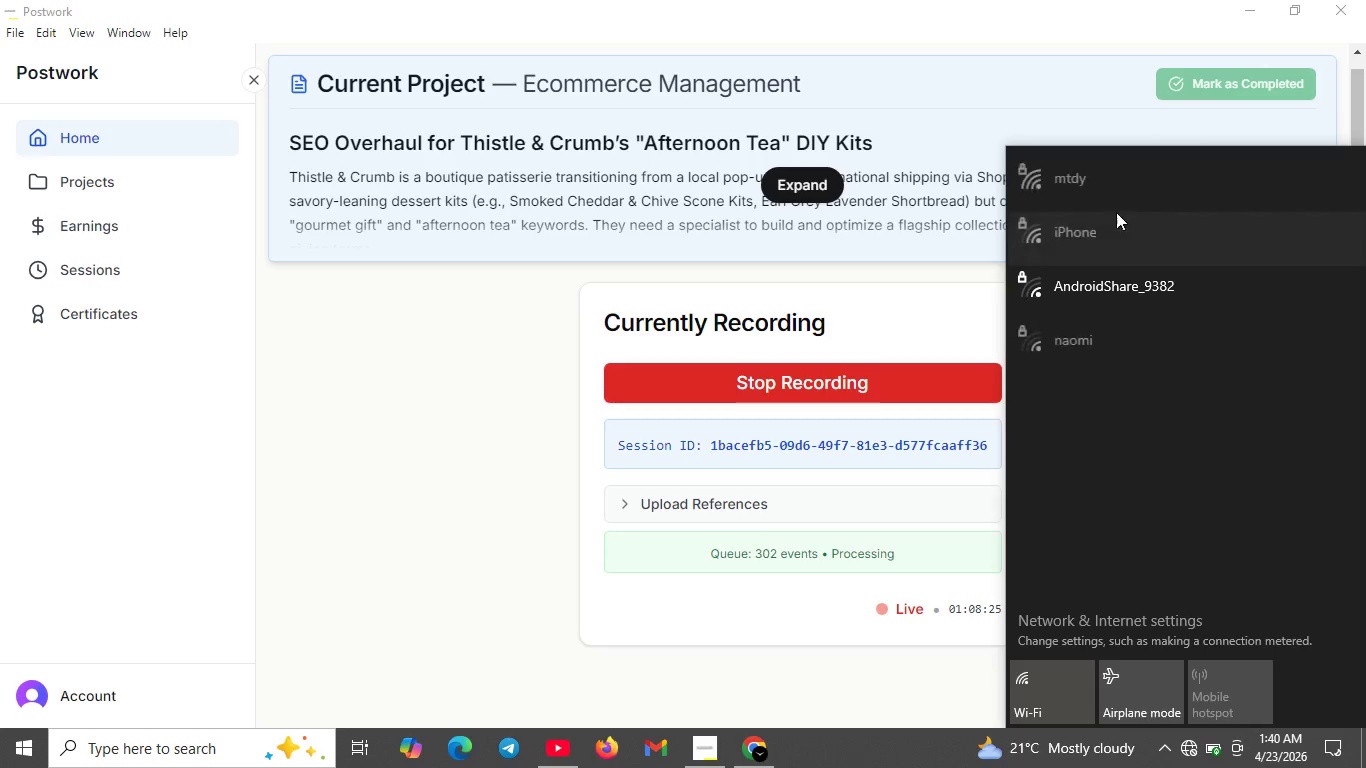 
left_click([1104, 192])
 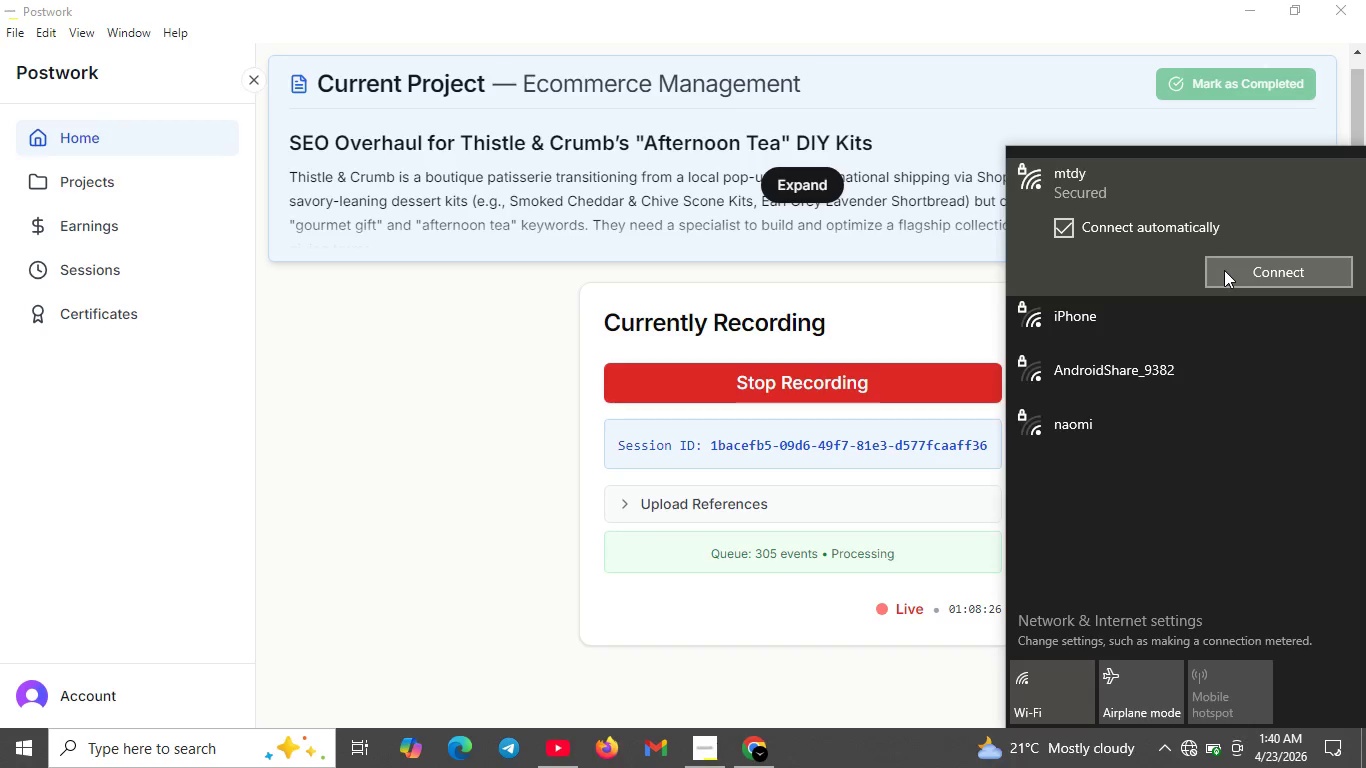 
left_click([1224, 270])
 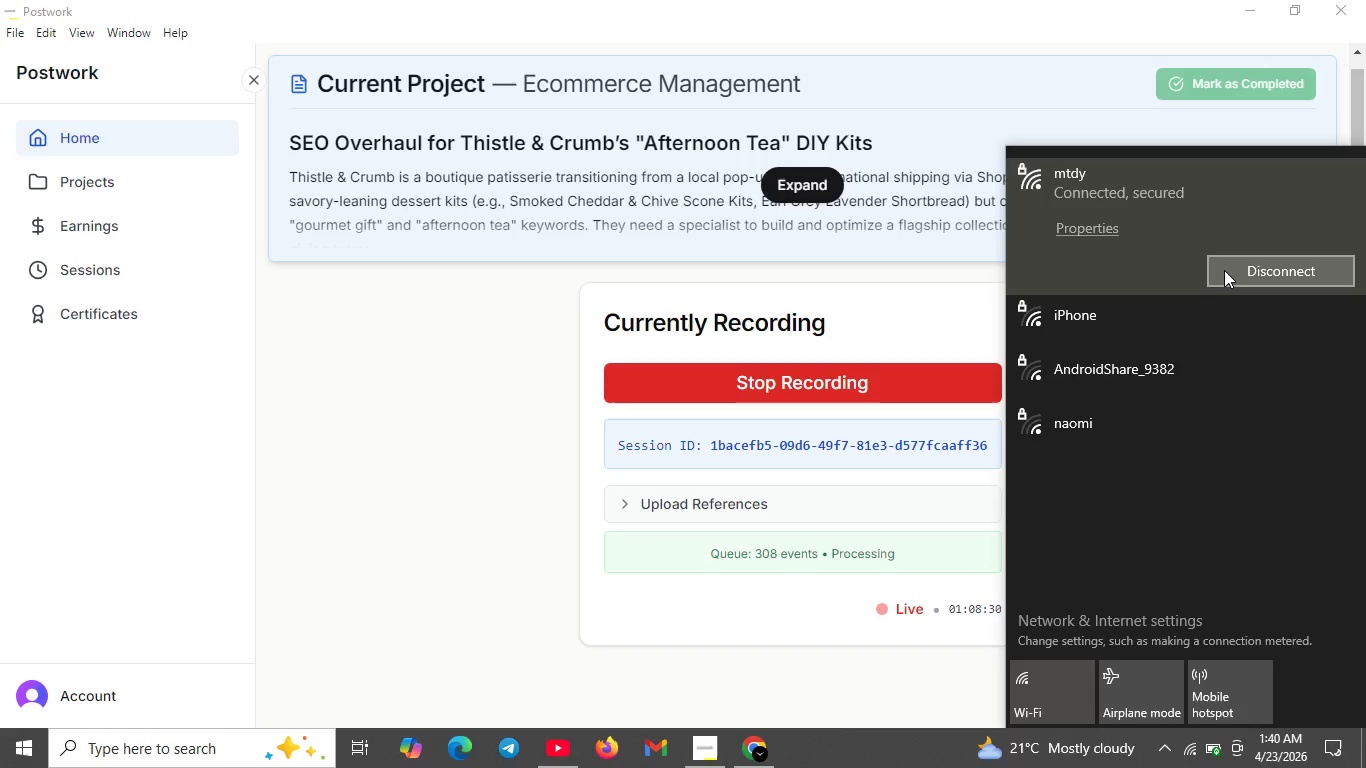 
wait(9.09)
 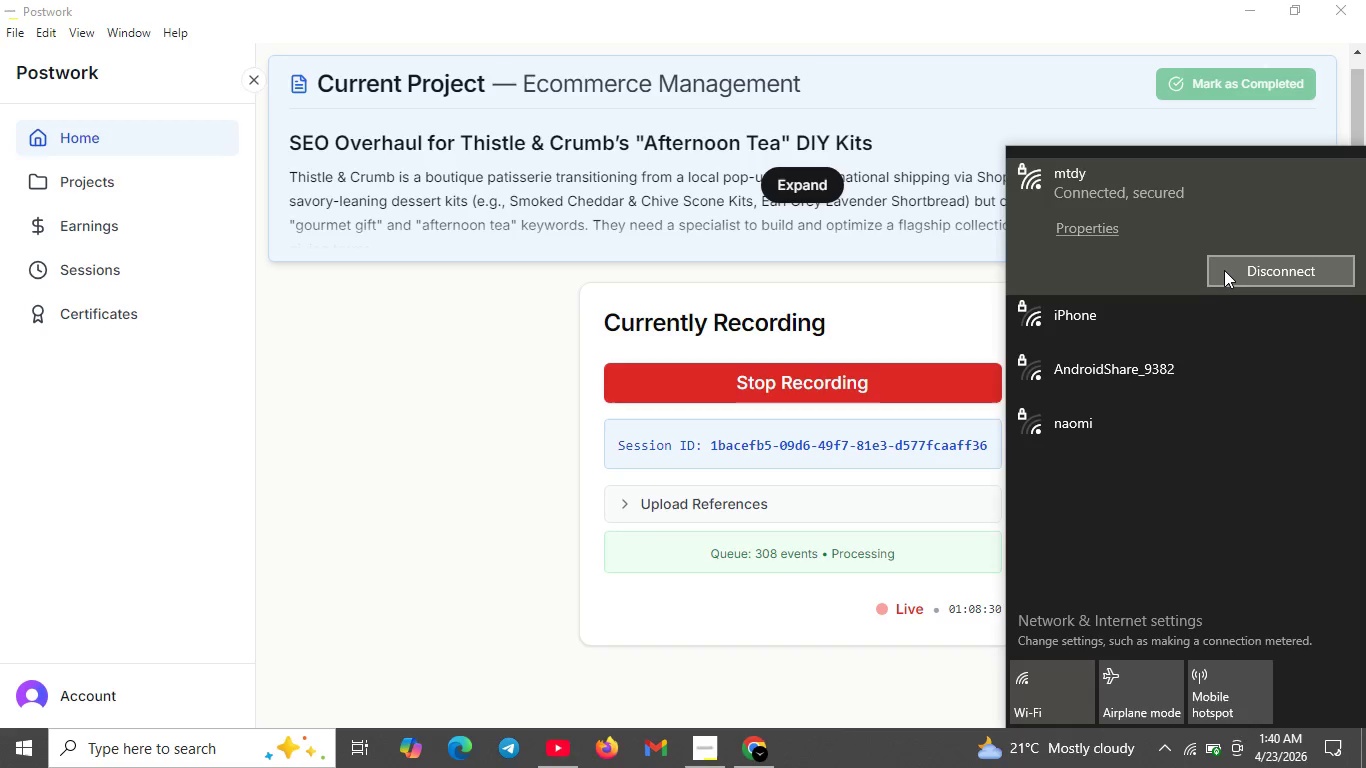 
left_click([415, 477])